 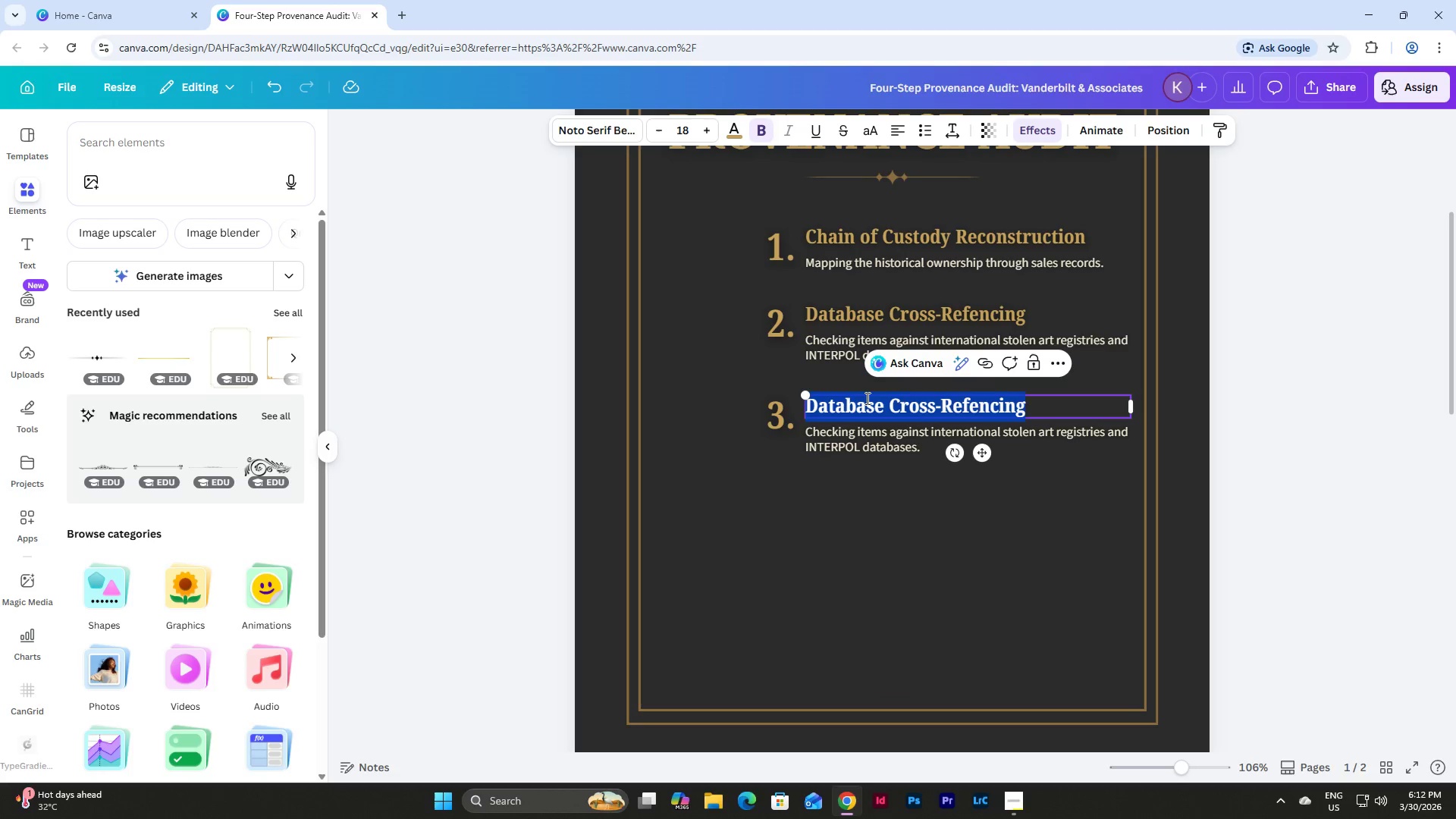 
type(Physical )
 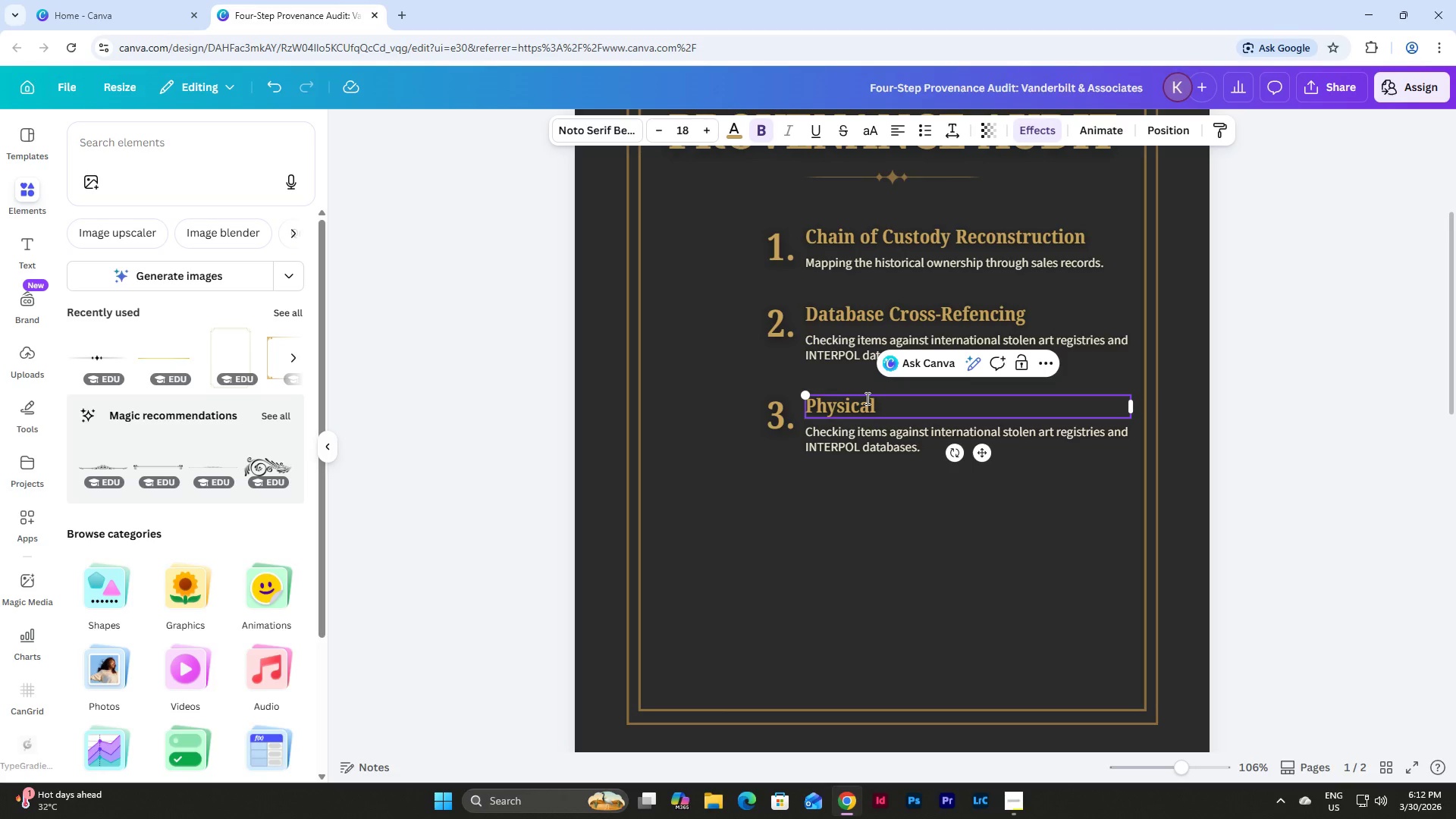 
wait(5.34)
 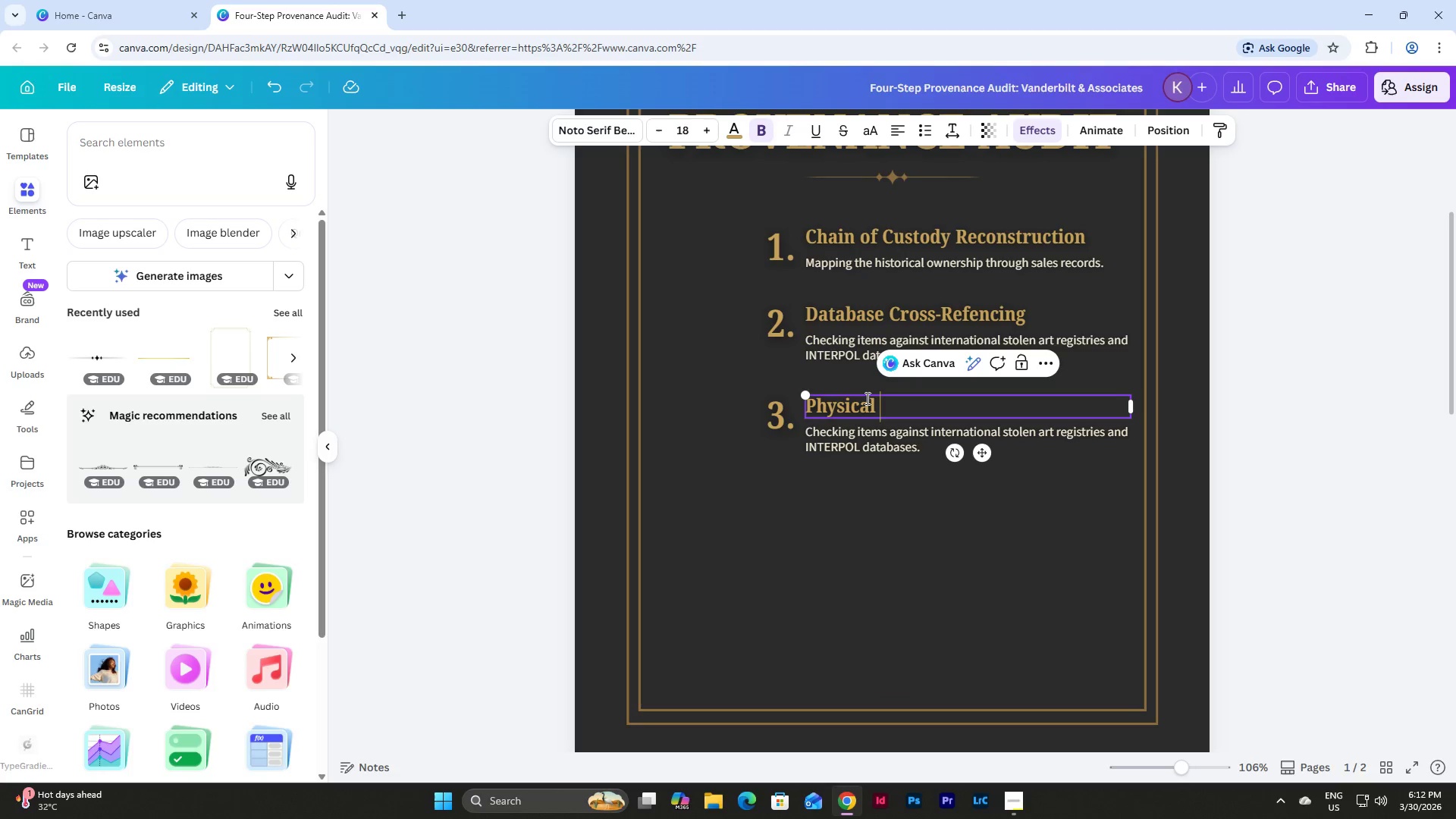 
type( F)
key(Backspace)
key(Backspace)
type(F)
key(Backspace)
key(Backspace)
type( Forensic Validation)
 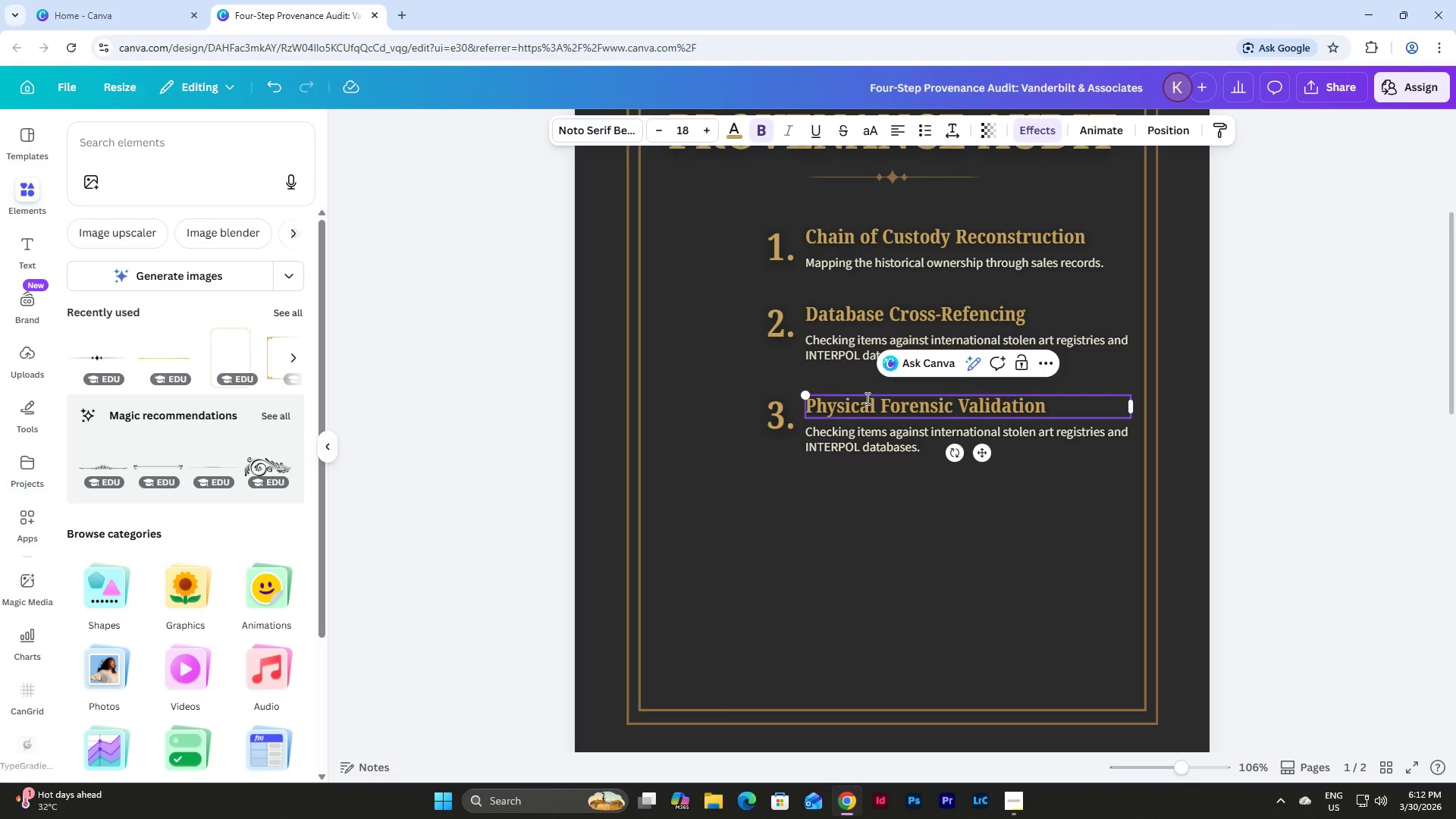 
left_click([930, 550])